 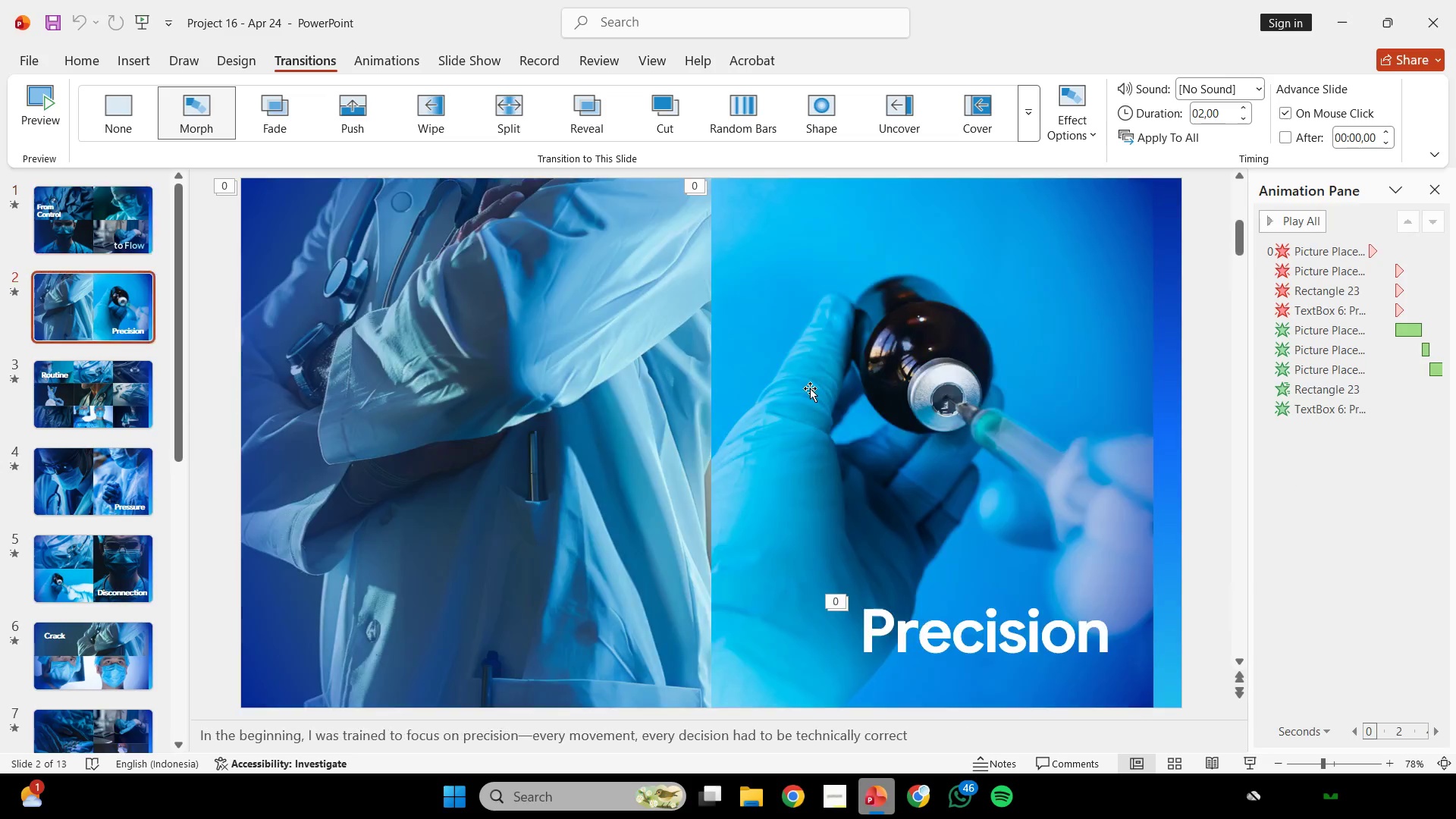 
scroll: coordinate [815, 393], scroll_direction: down, amount: 1.0
 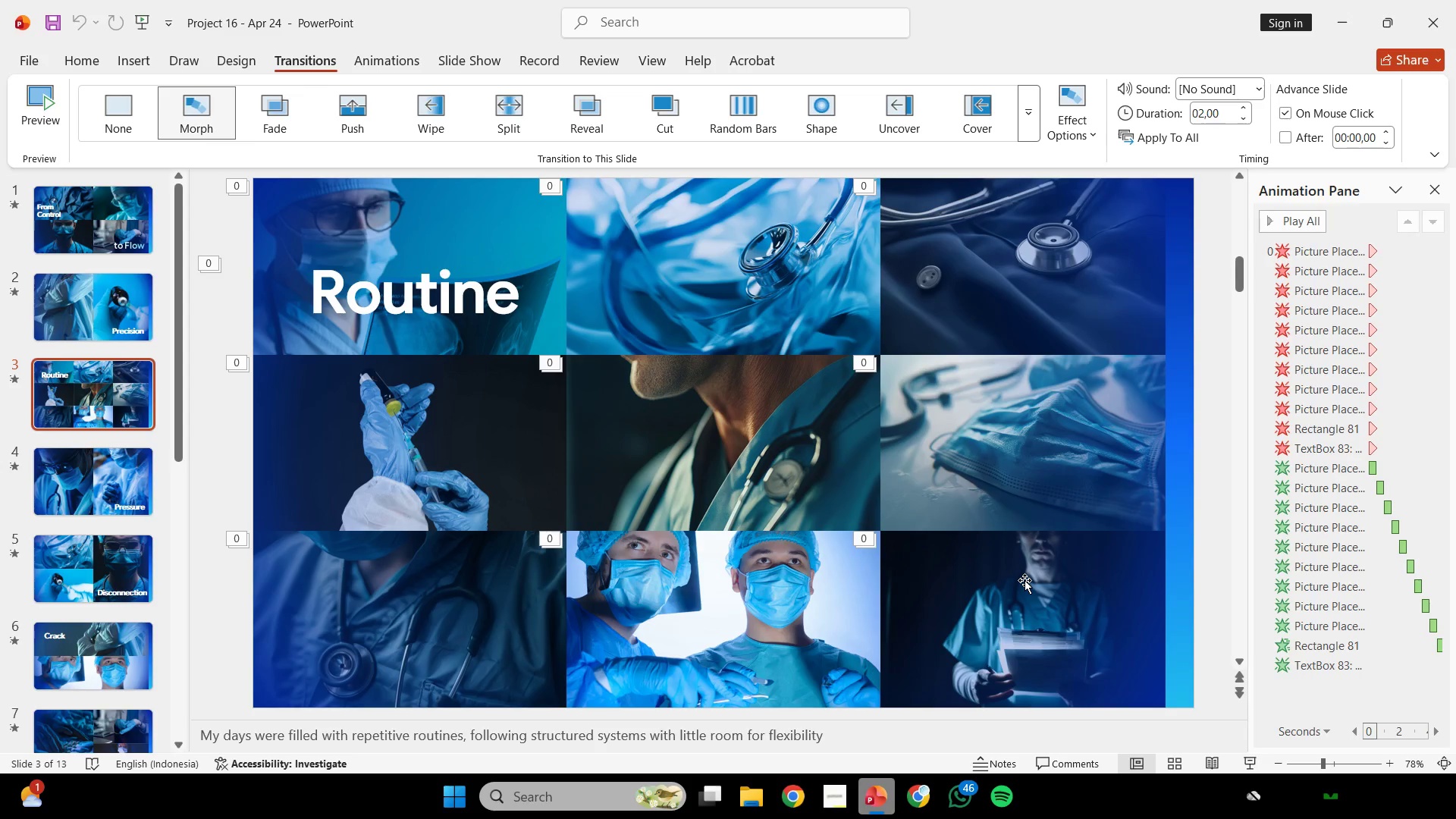 
wait(120.65)
 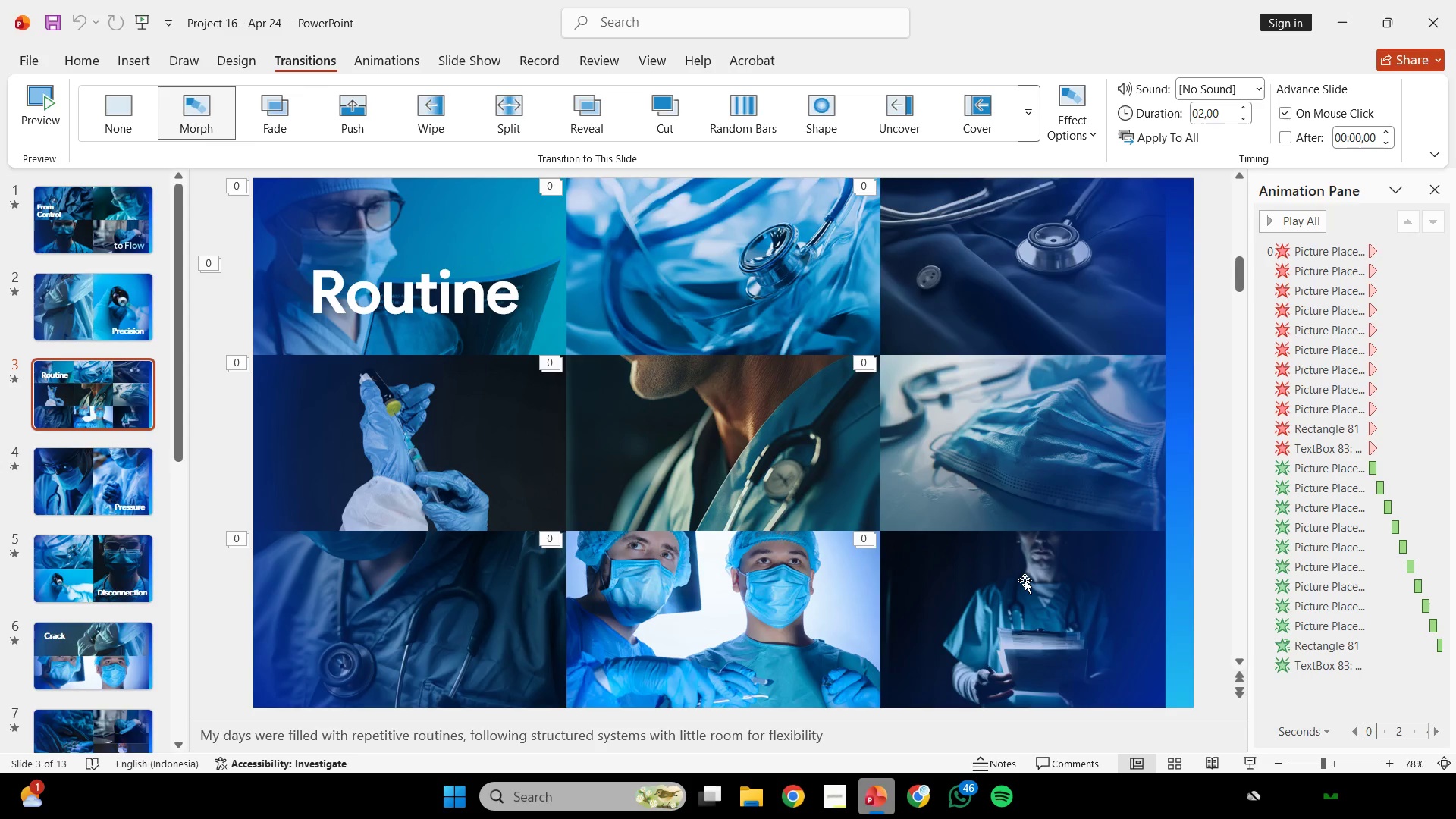 
scroll: coordinate [668, 477], scroll_direction: down, amount: 11.0
 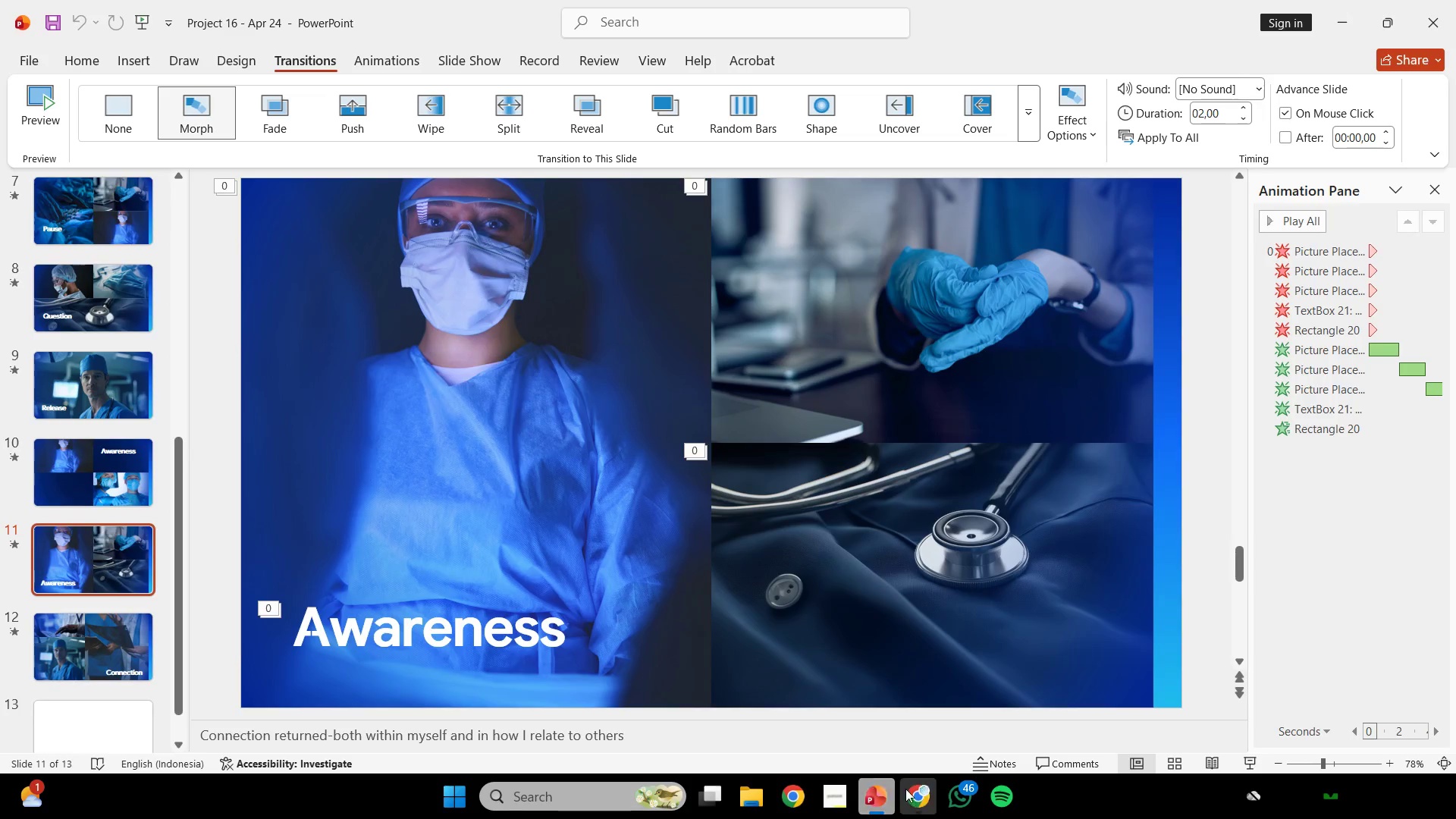 
left_click([905, 789])
 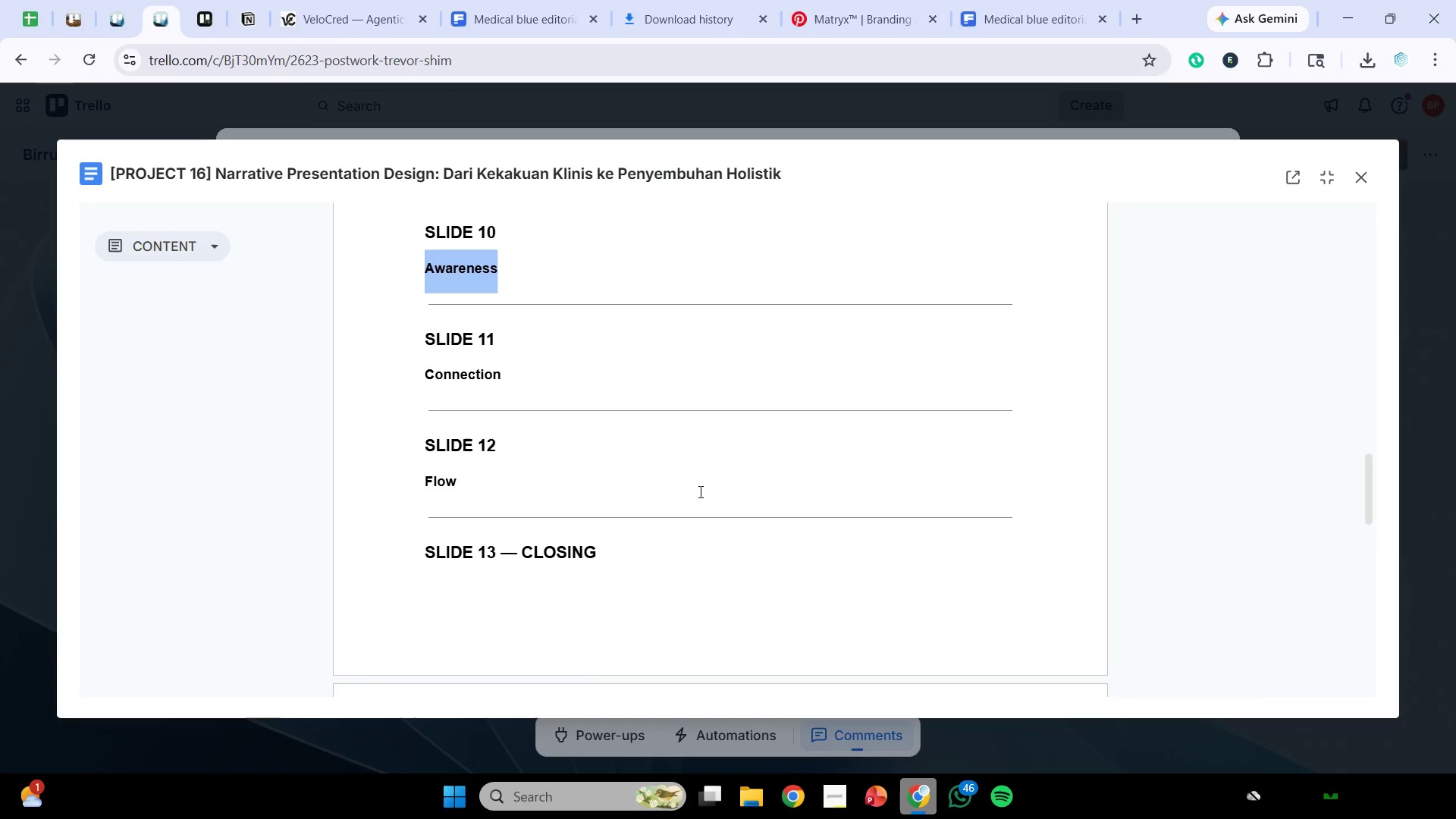 
scroll: coordinate [703, 488], scroll_direction: down, amount: 4.0
 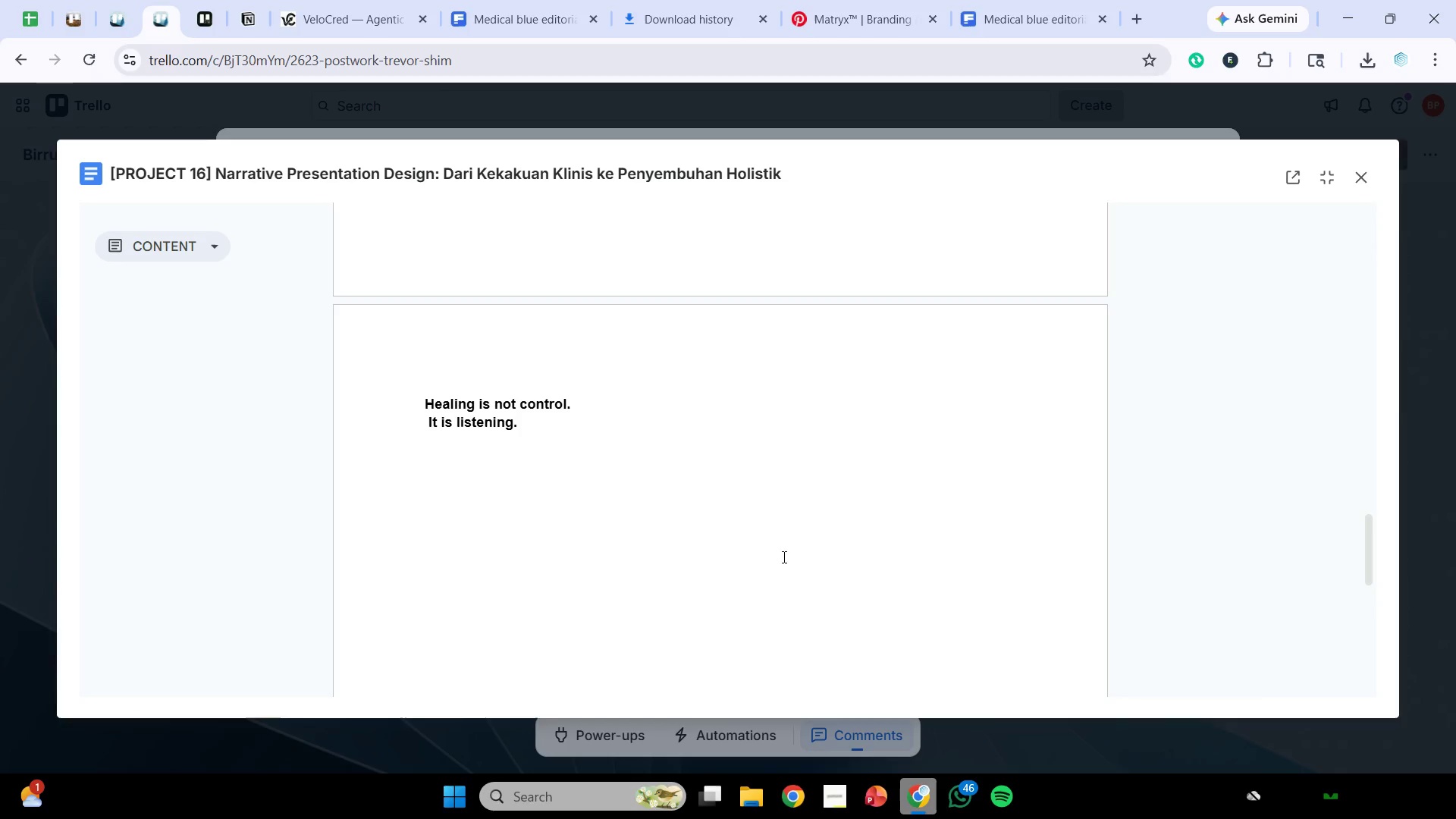 
scroll: coordinate [783, 538], scroll_direction: up, amount: 1.0
 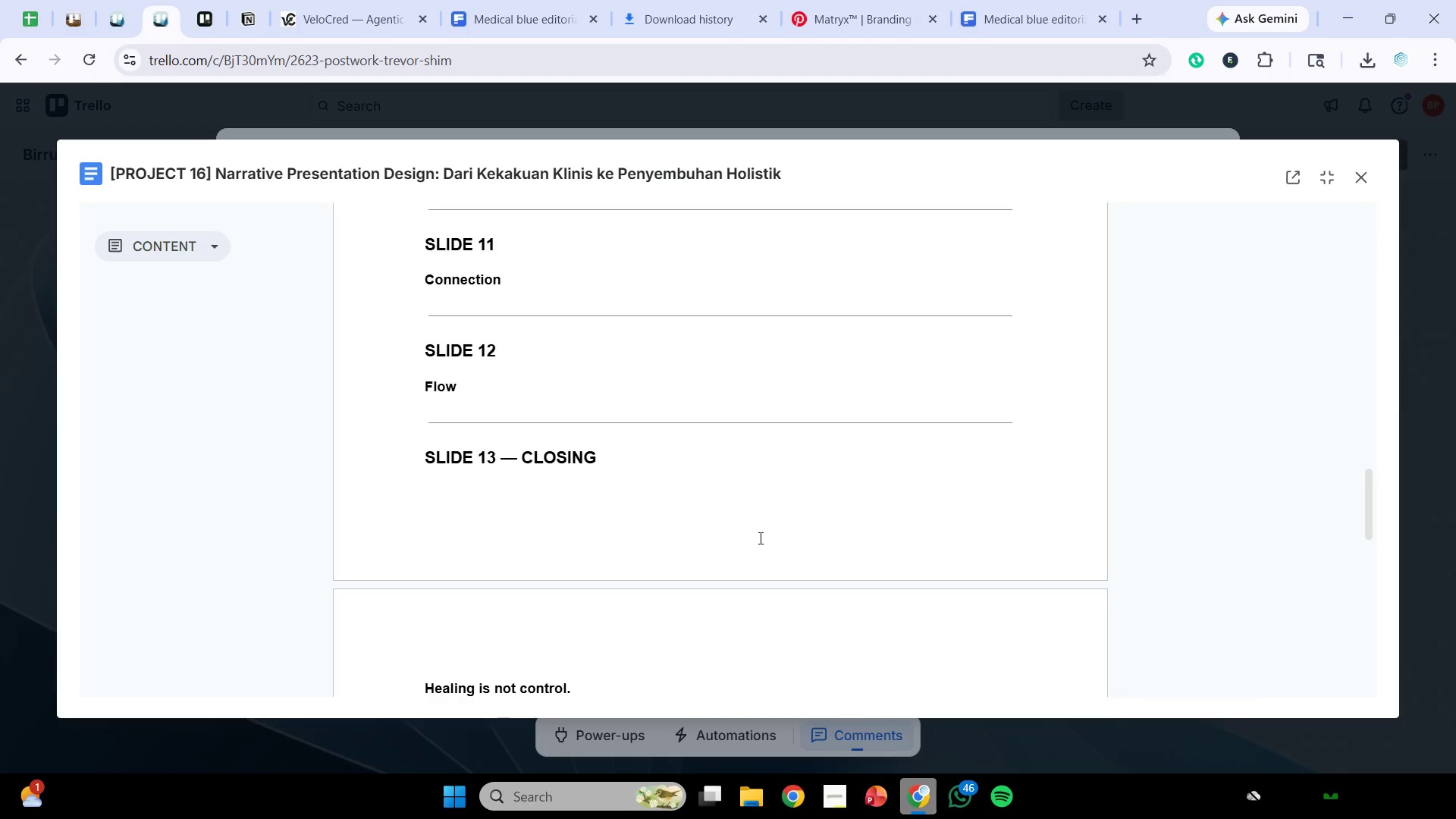 
wait(32.05)
 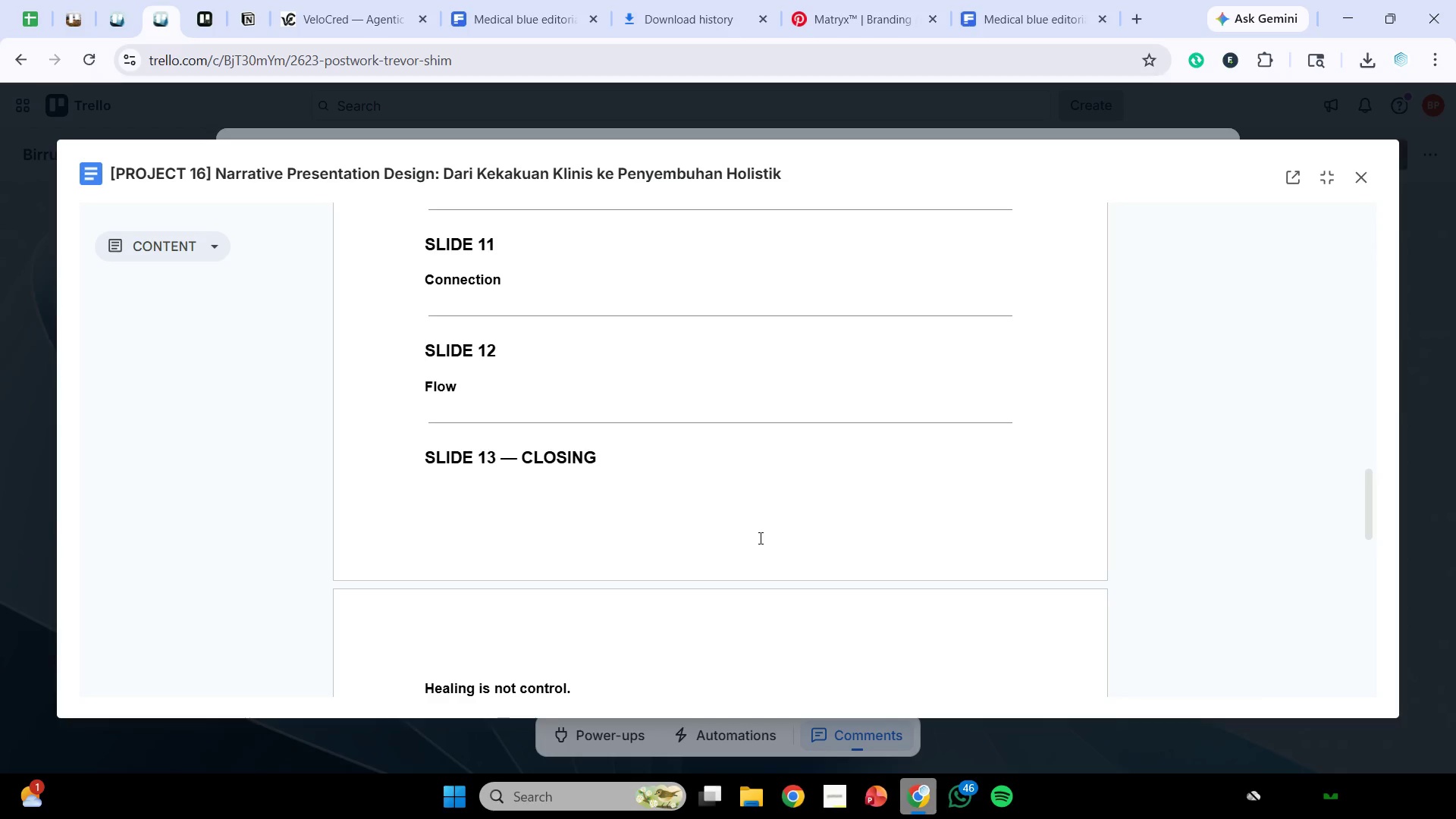 
left_click([846, 782])